 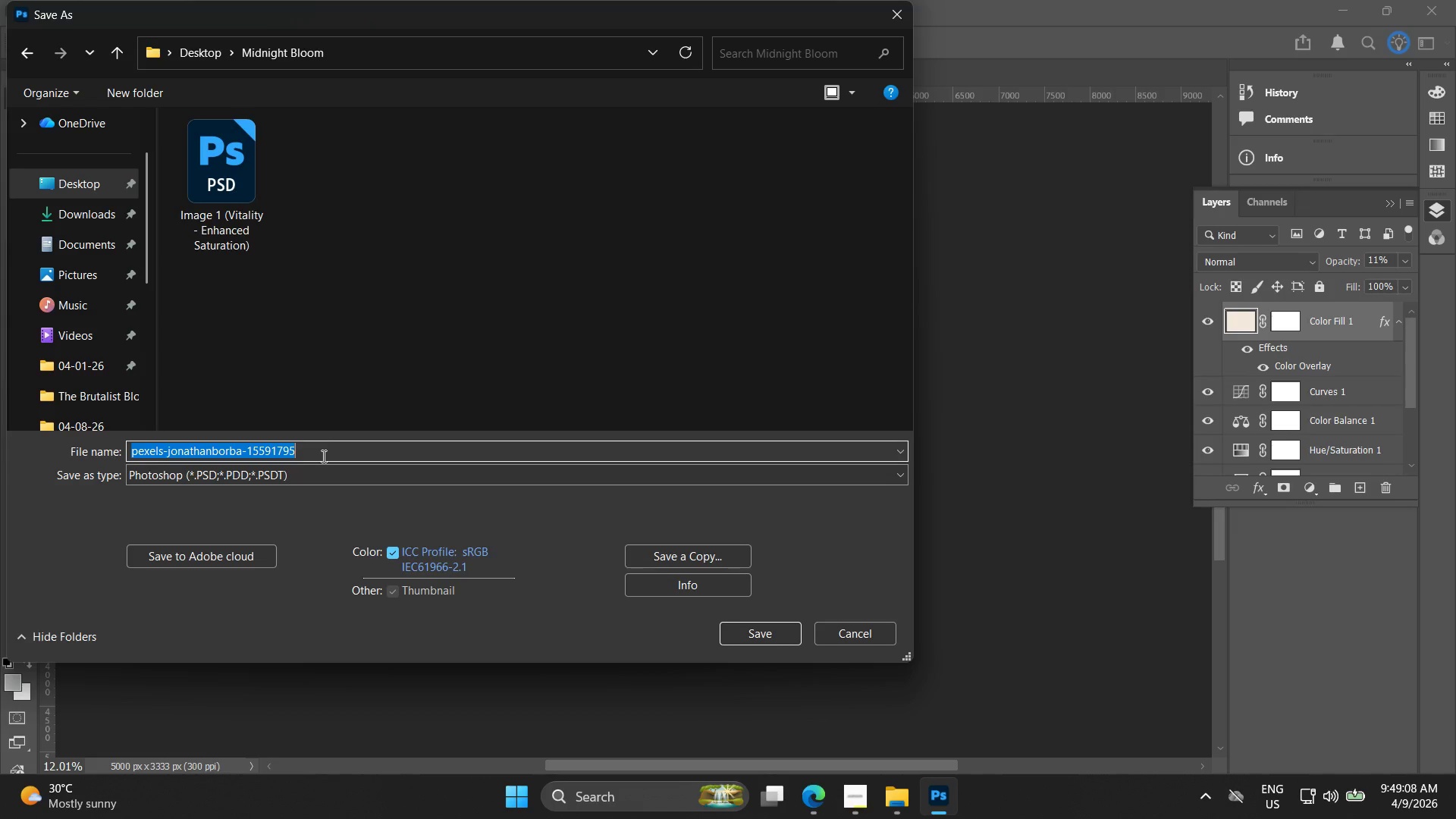 
key(Control+ControlLeft)
 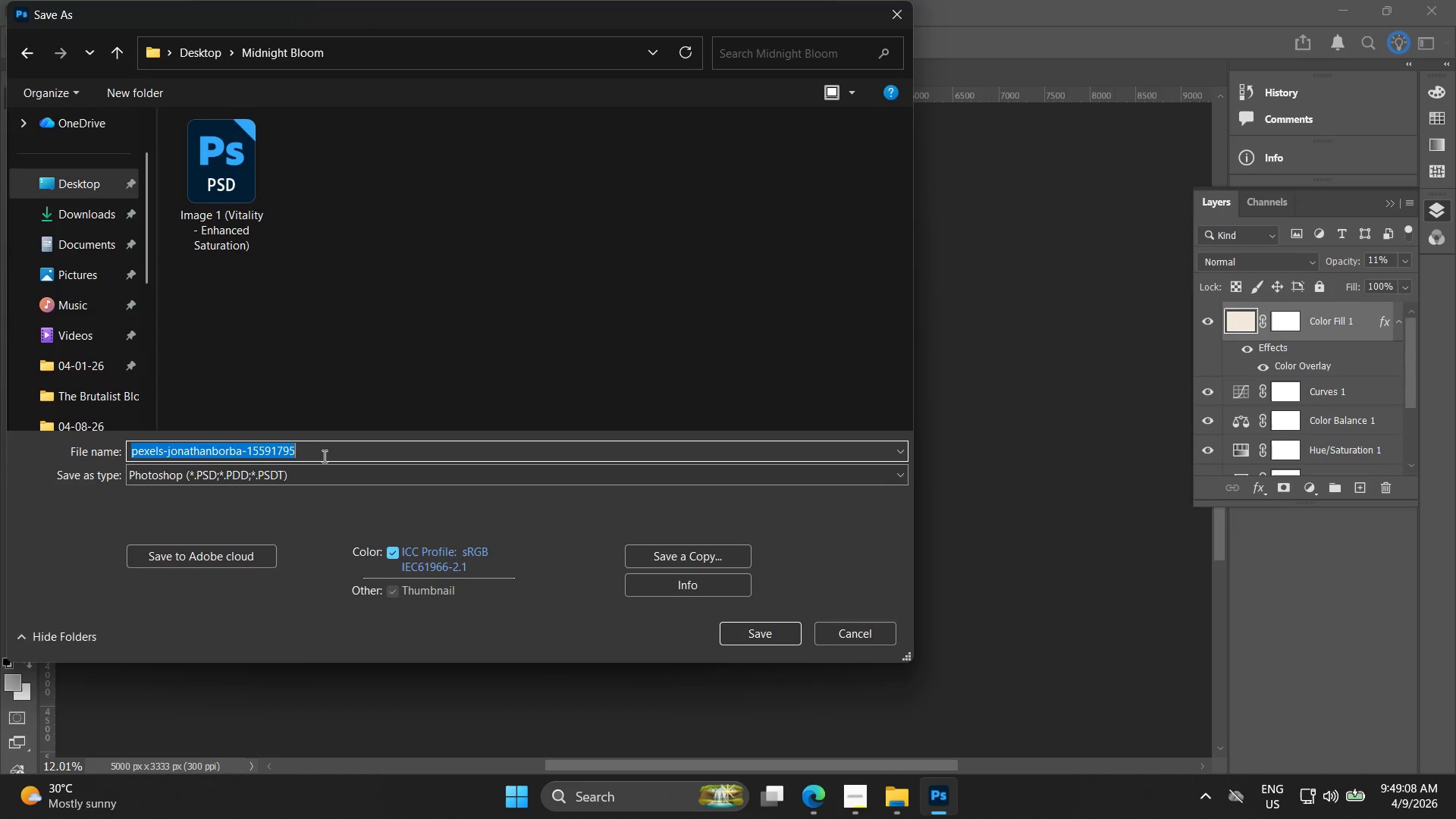 
key(Control+V)
 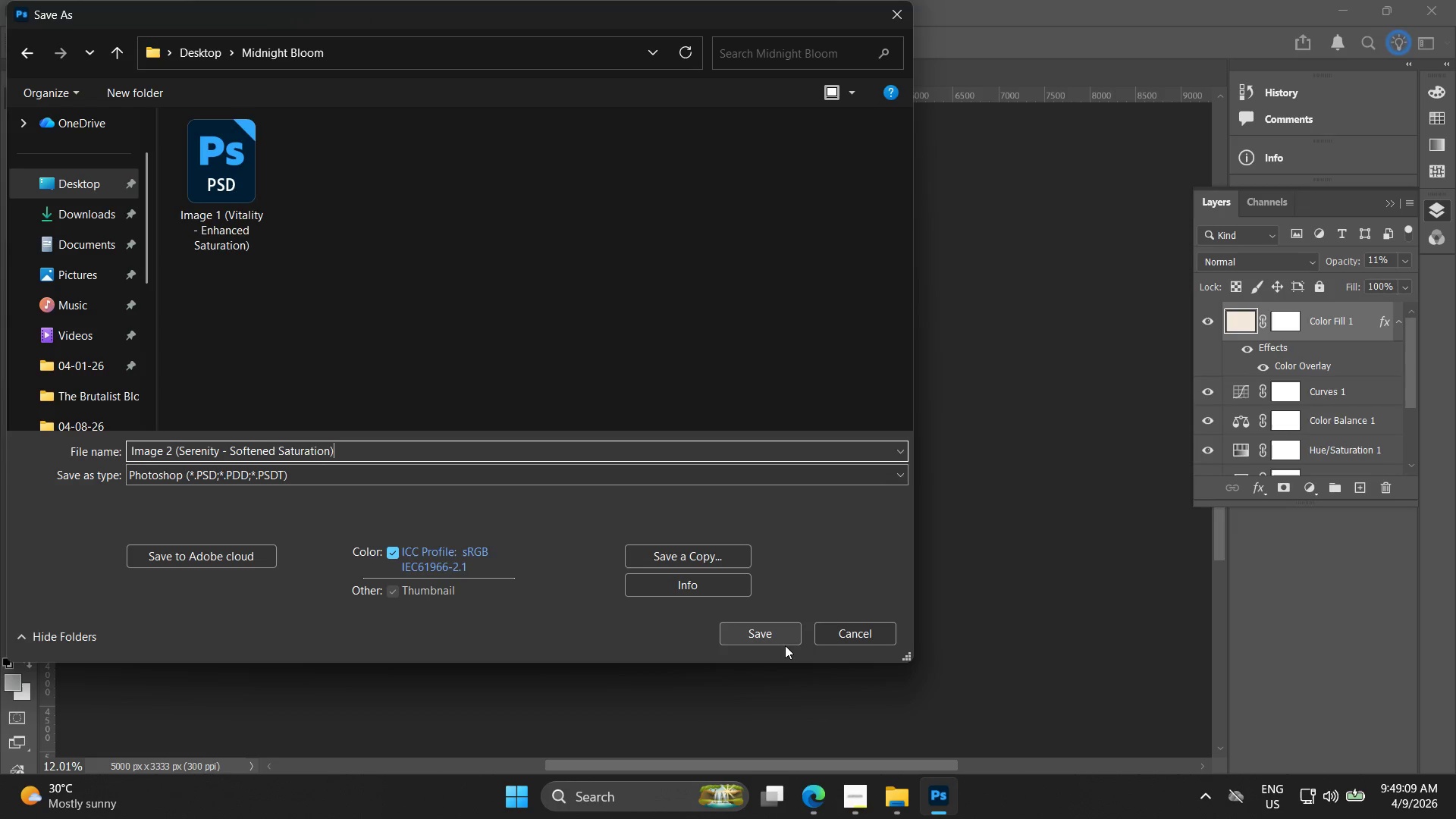 
left_click([774, 636])
 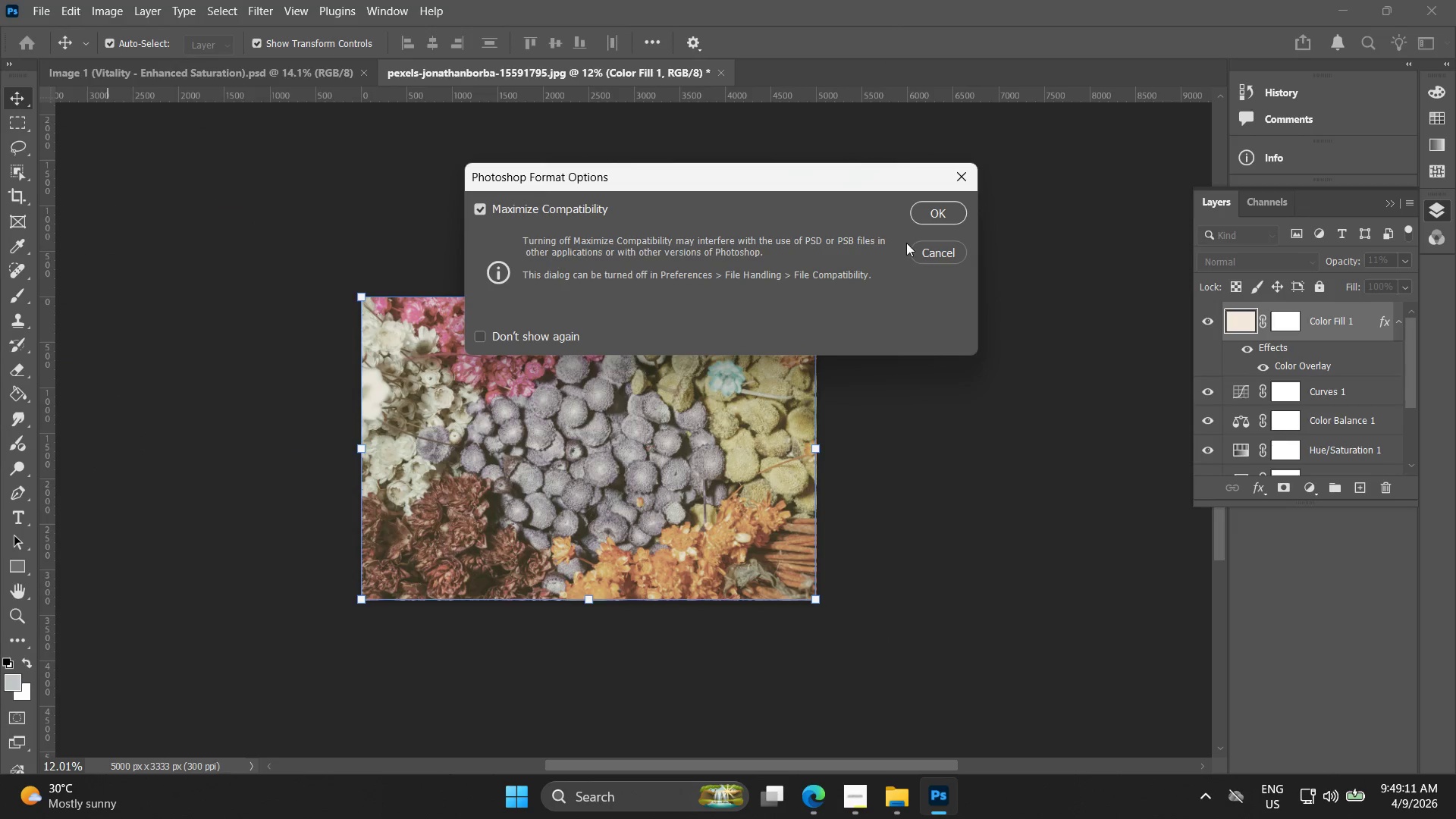 
left_click([949, 218])
 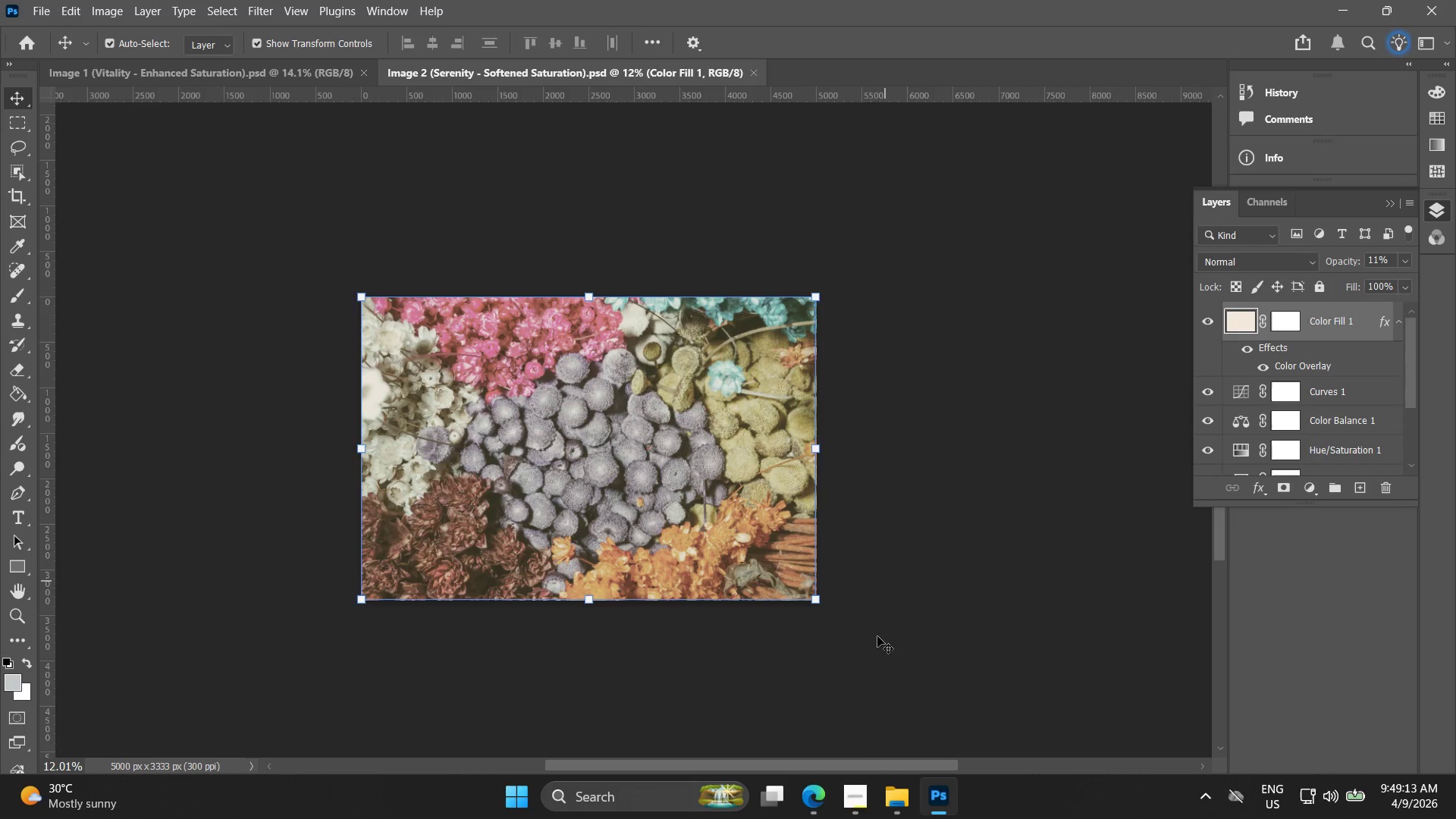 
left_click([865, 799])